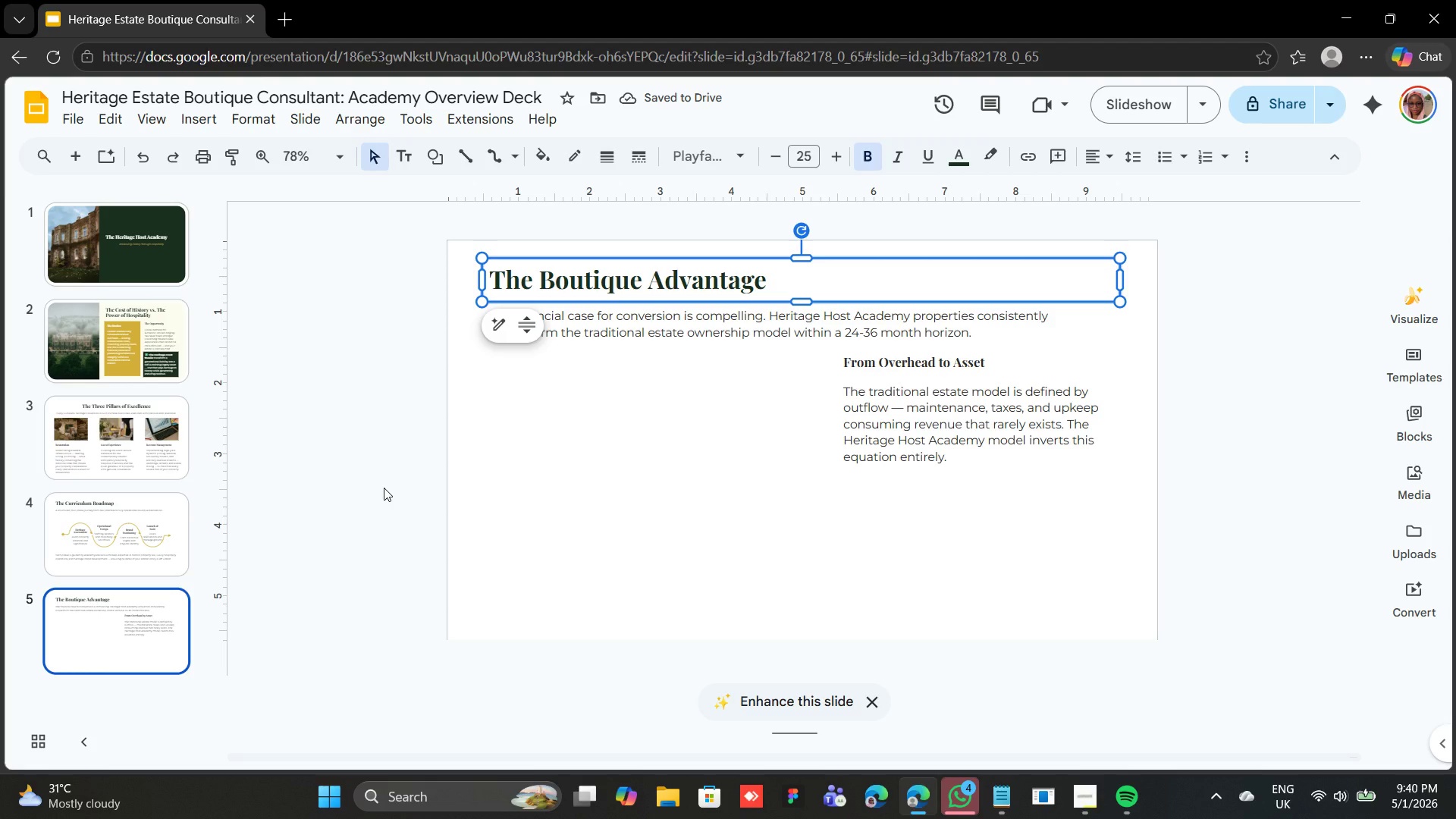 
mouse_move([553, 151])
 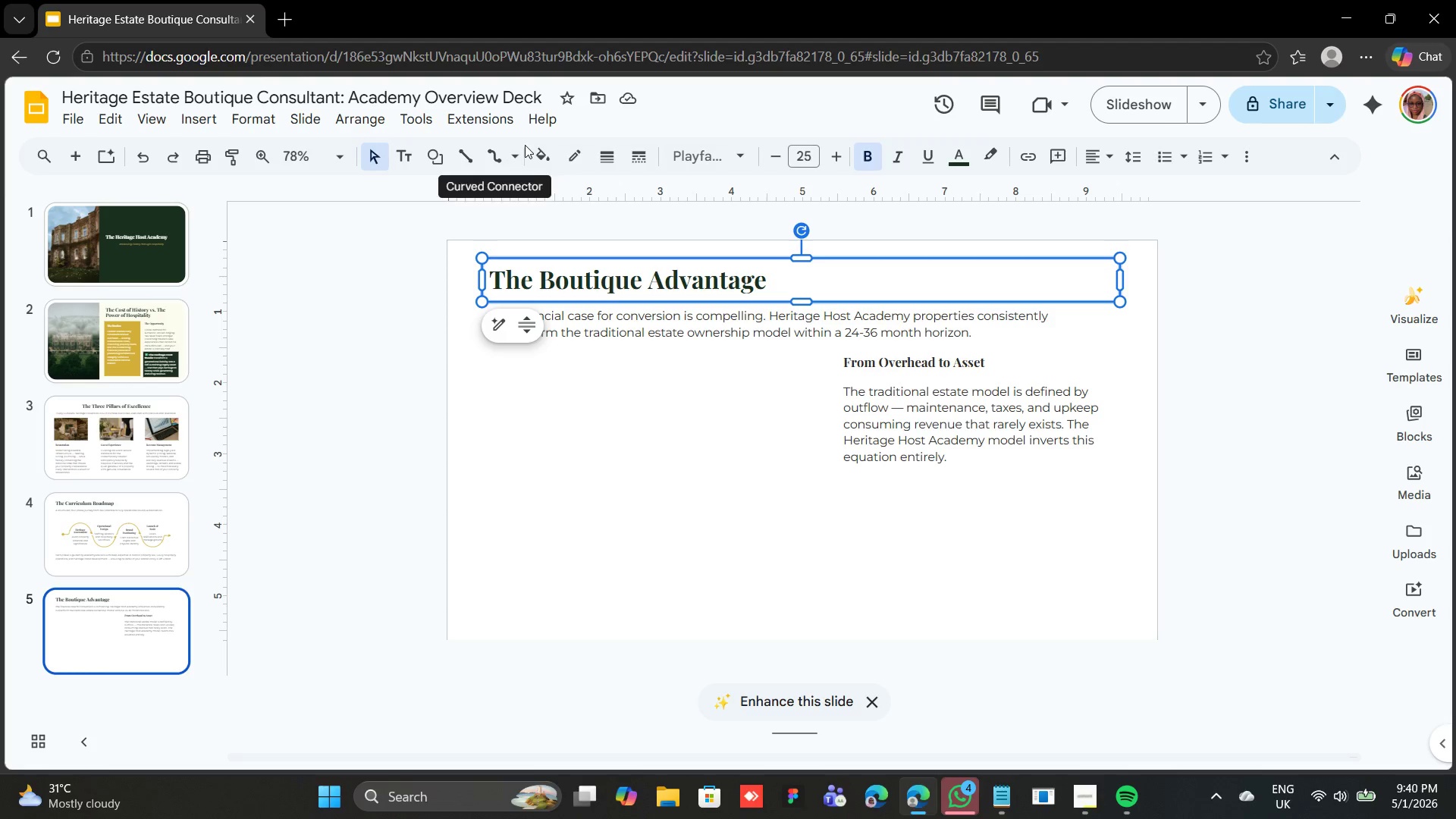 
left_click([428, 149])
 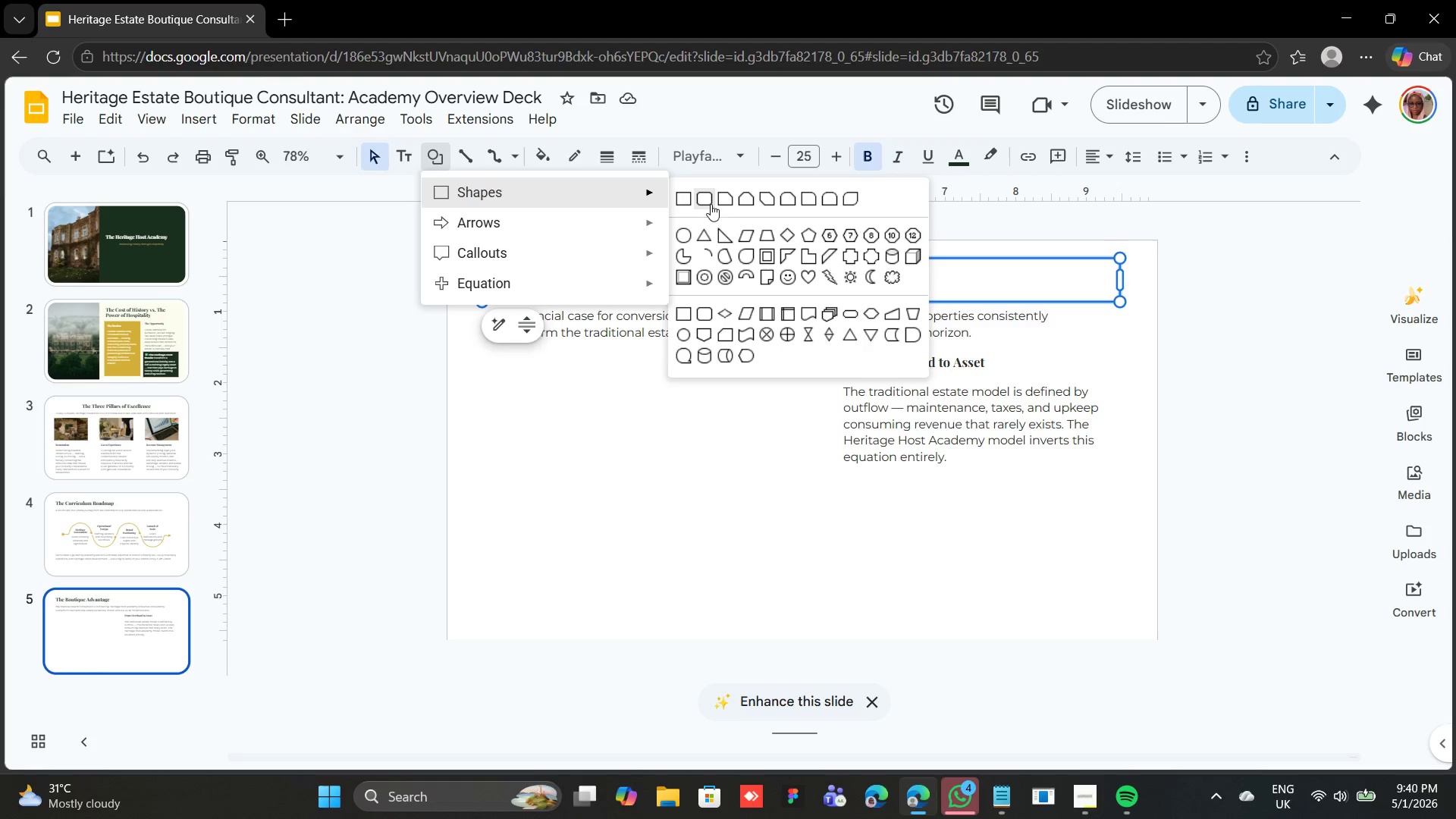 
left_click([687, 207])
 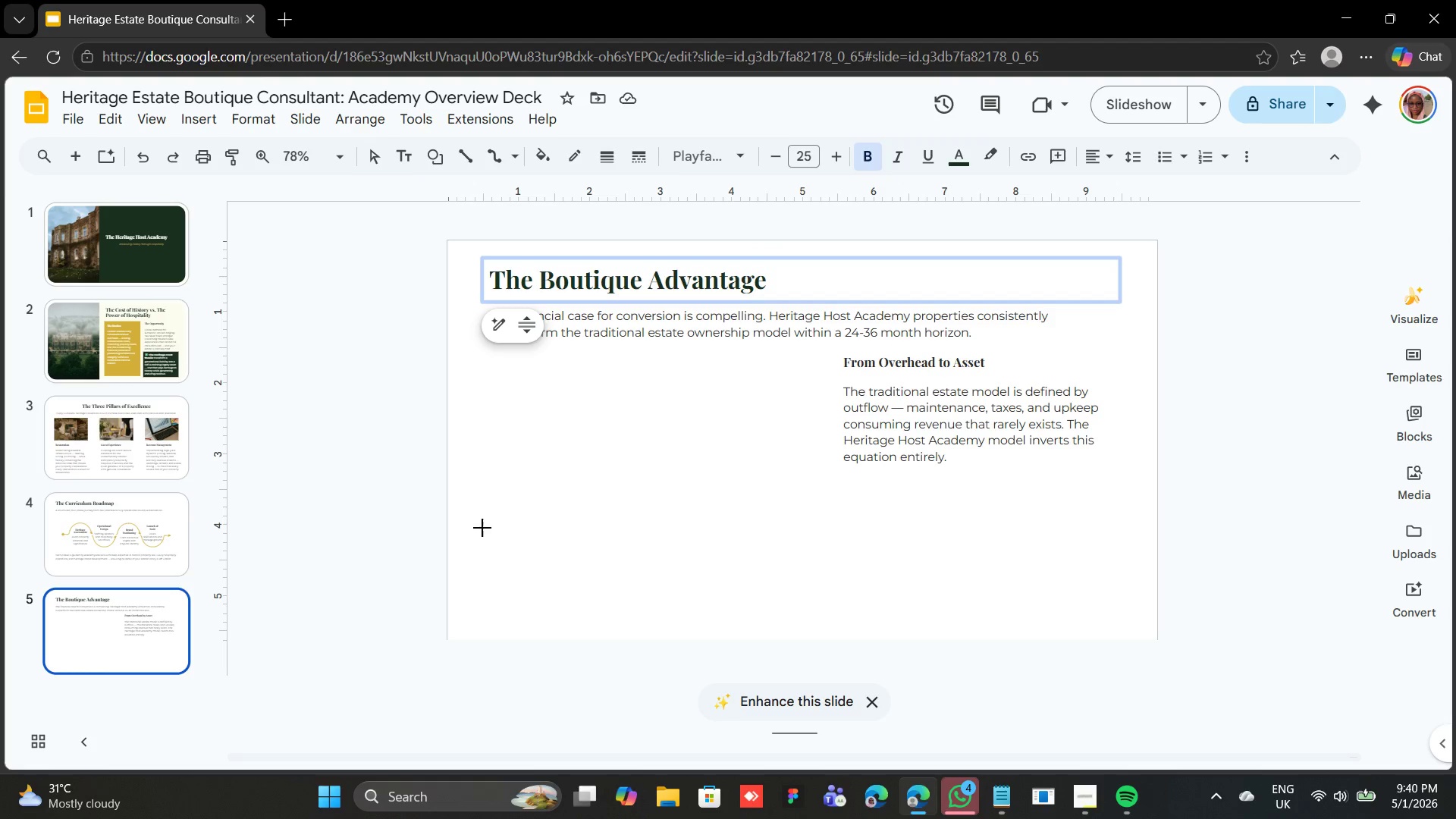 
left_click_drag(start_coordinate=[480, 518], to_coordinate=[673, 620])
 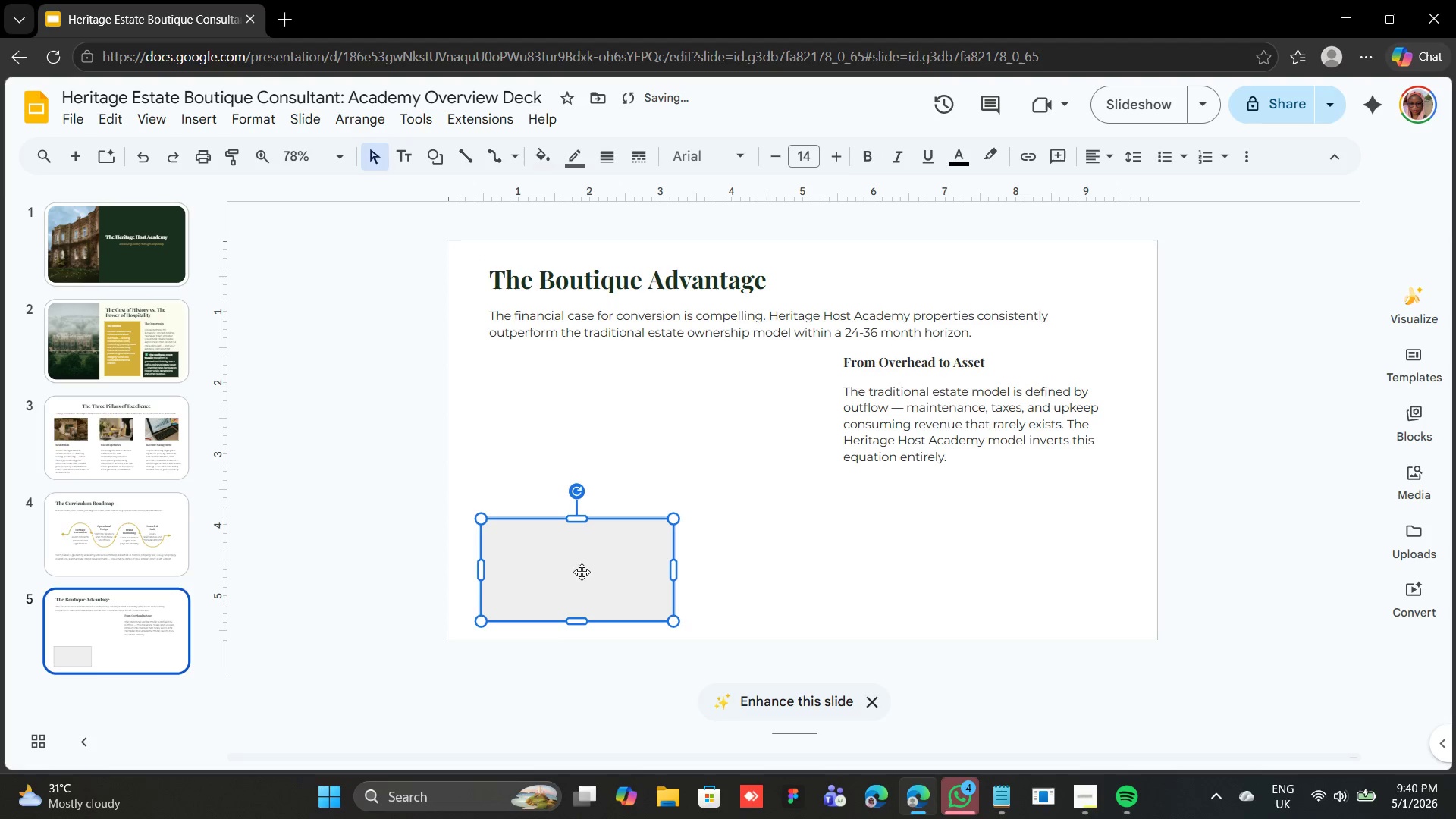 
left_click_drag(start_coordinate=[583, 572], to_coordinate=[587, 571])
 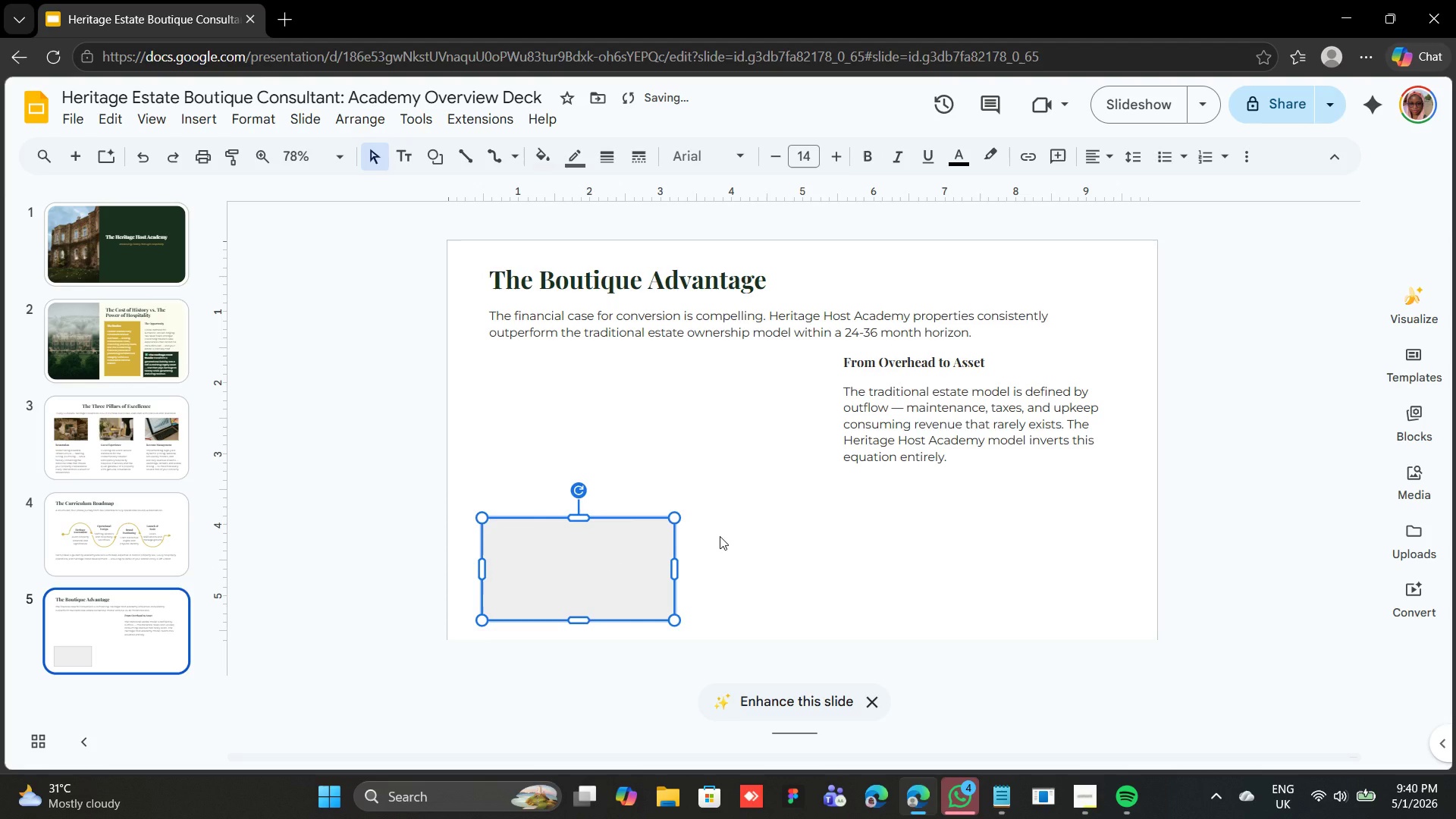 
key(Control+D)
 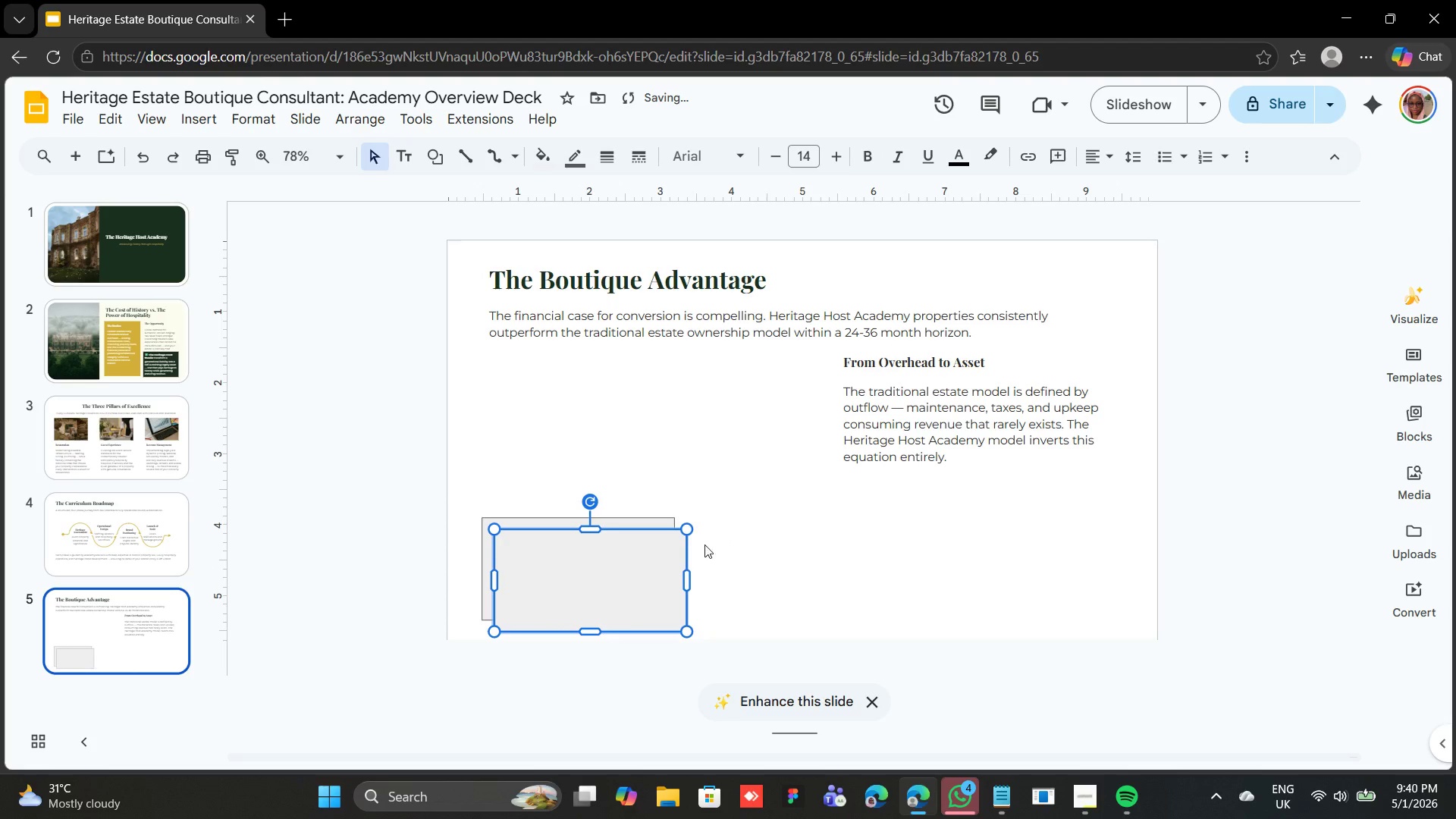 
left_click_drag(start_coordinate=[600, 578], to_coordinate=[788, 566])
 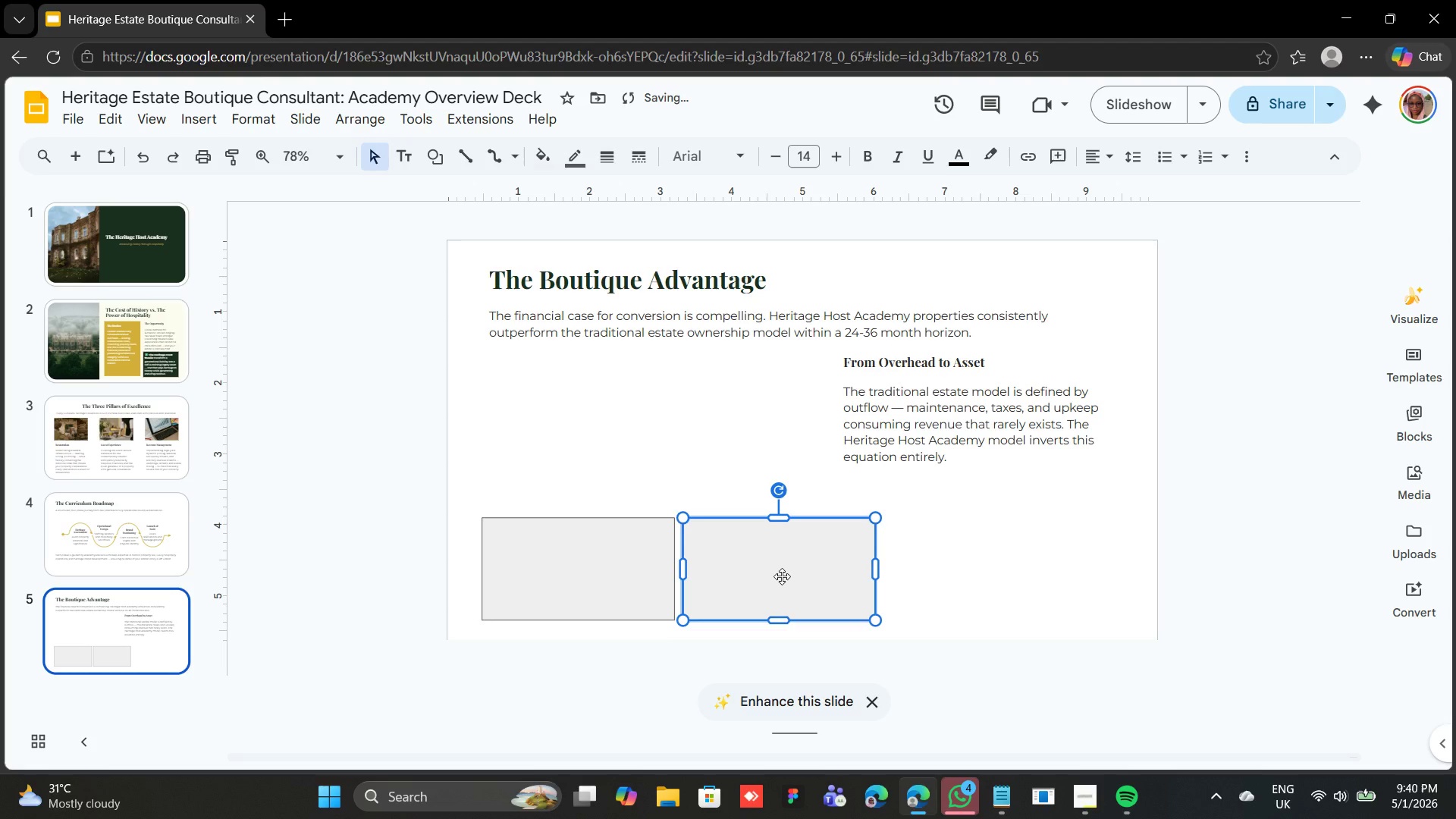 
key(Control+D)
 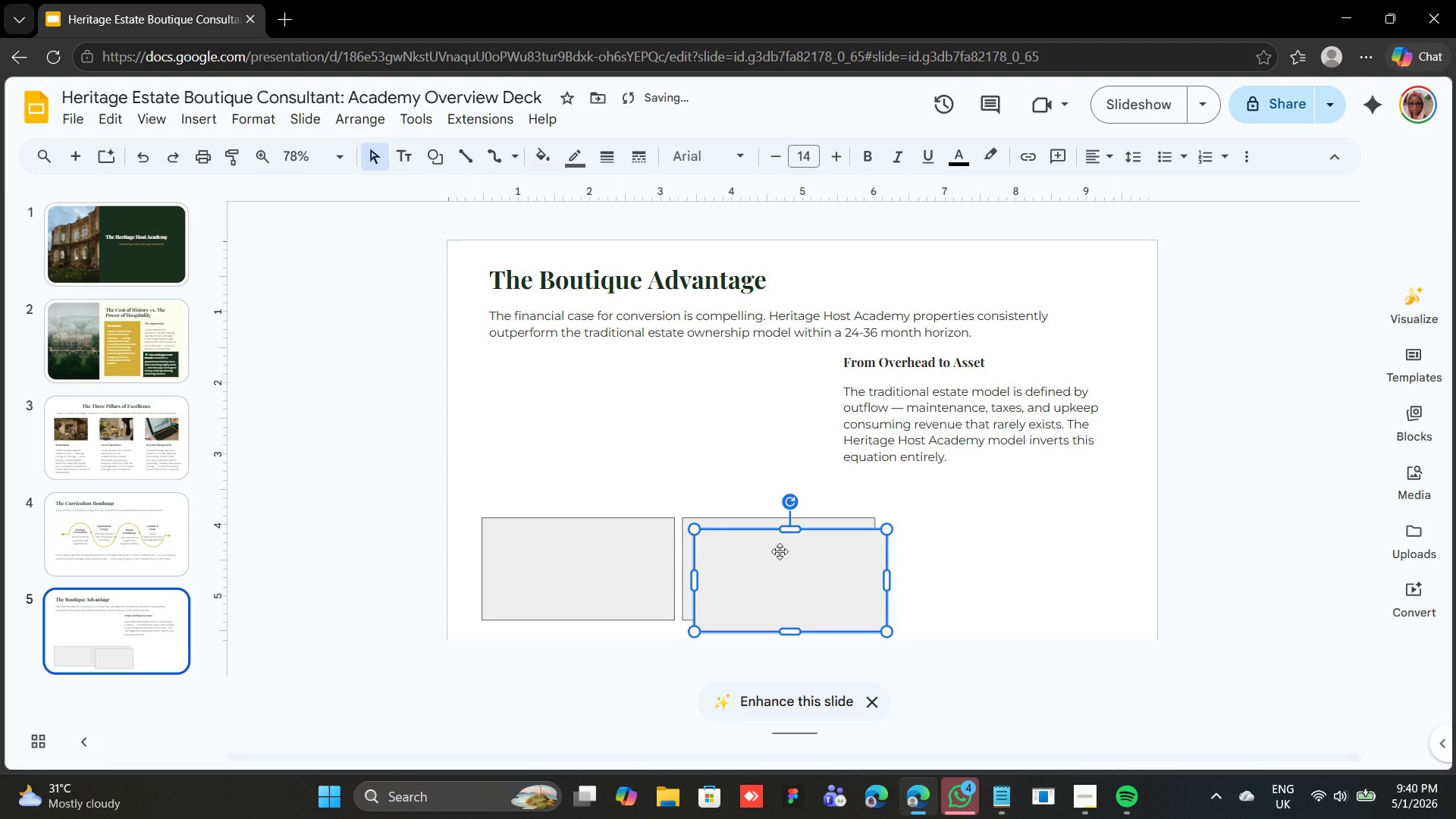 
left_click_drag(start_coordinate=[783, 563], to_coordinate=[970, 548])
 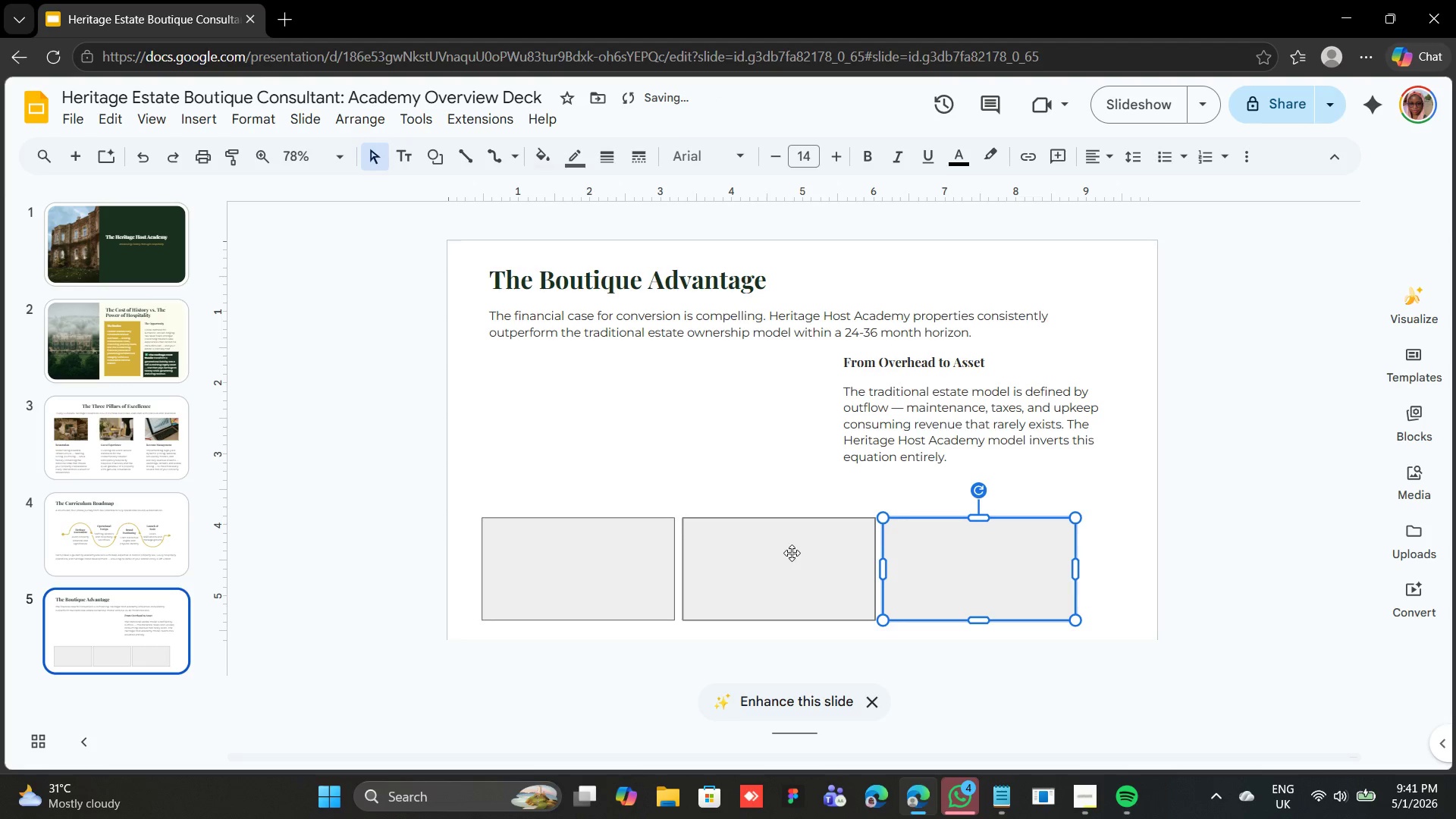 
hold_key(key=ShiftLeft, duration=0.86)
left_click([792, 553])
 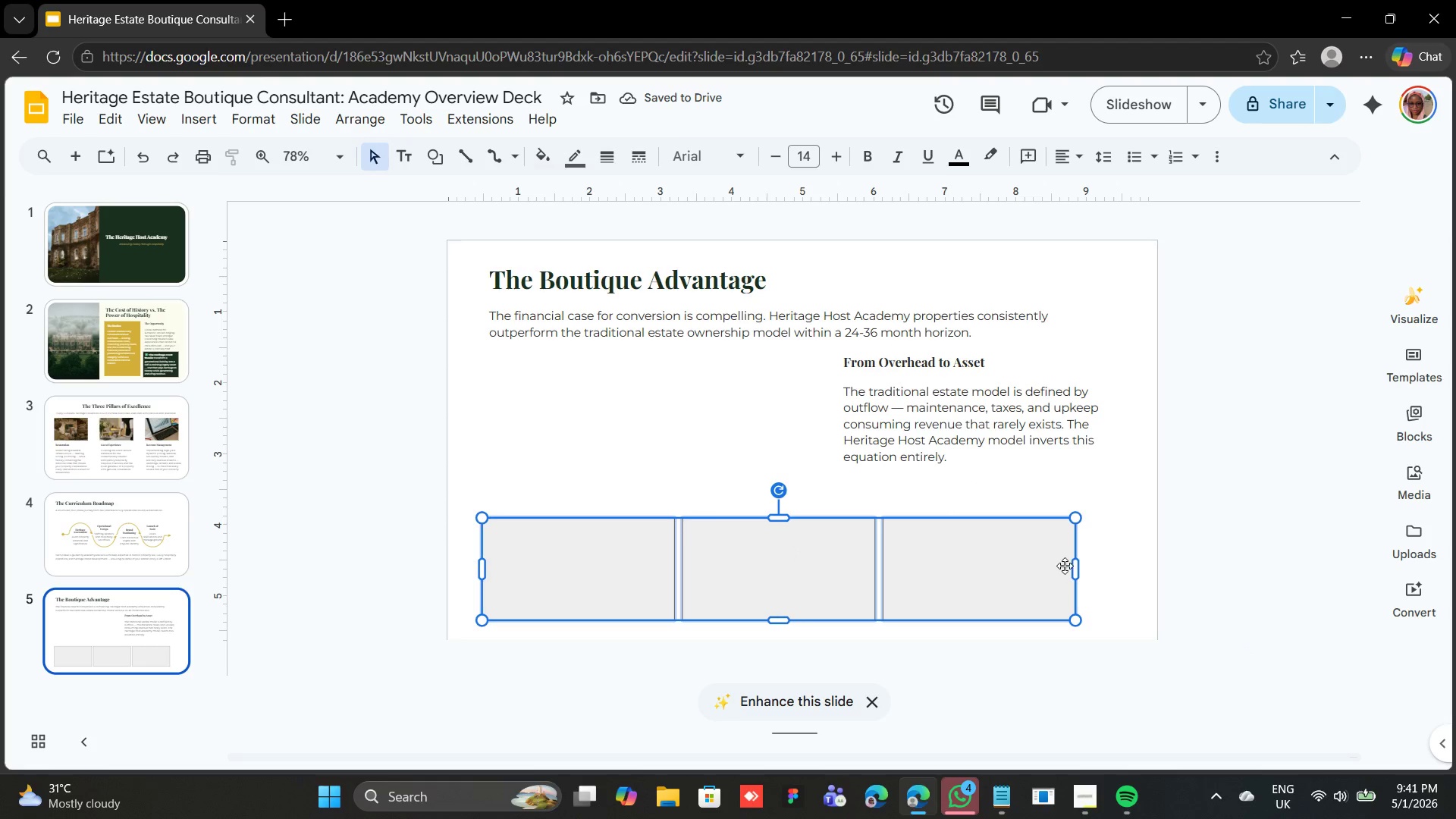 
left_click_drag(start_coordinate=[1078, 572], to_coordinate=[1119, 551])
 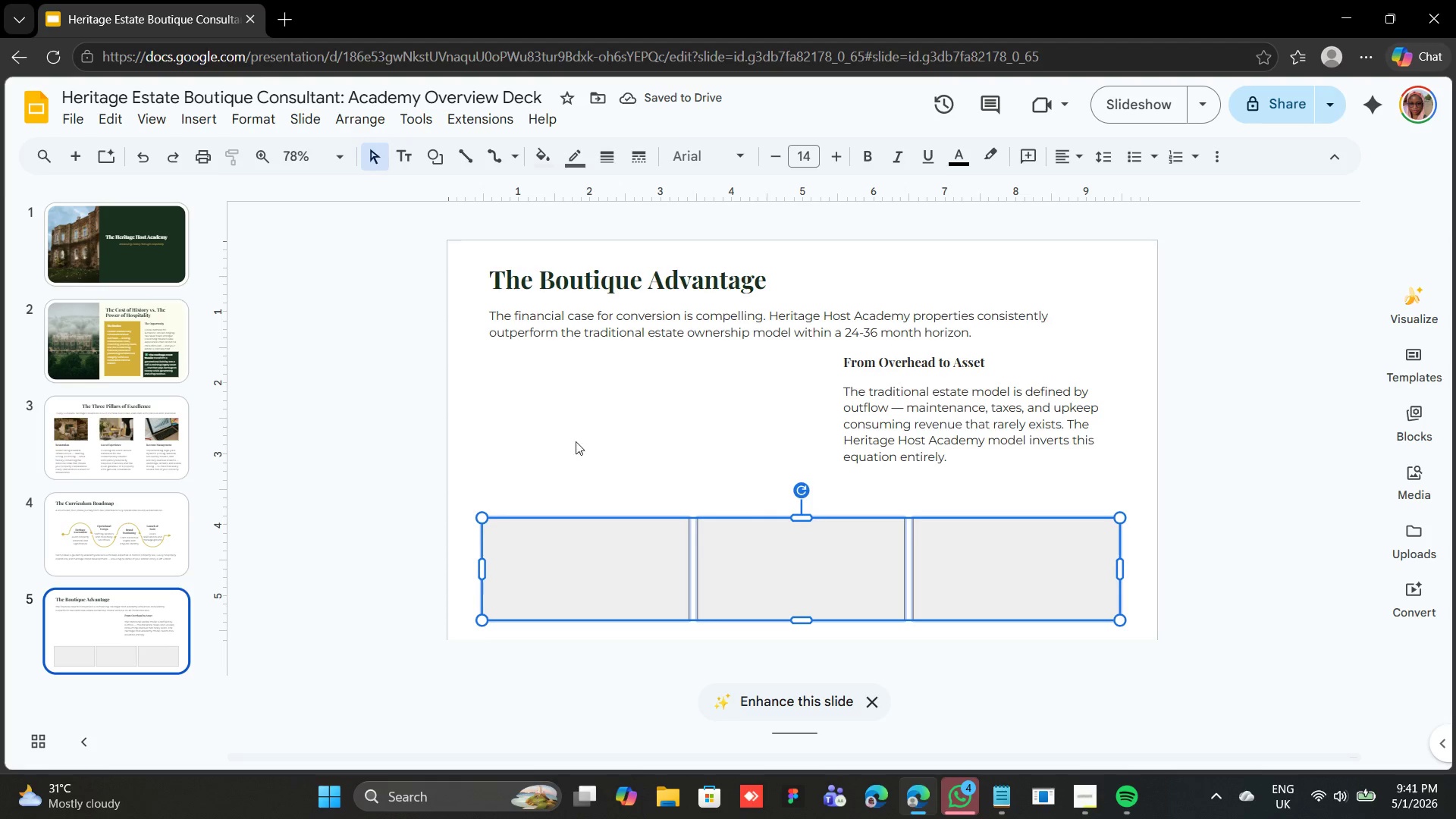 
left_click([554, 152])
 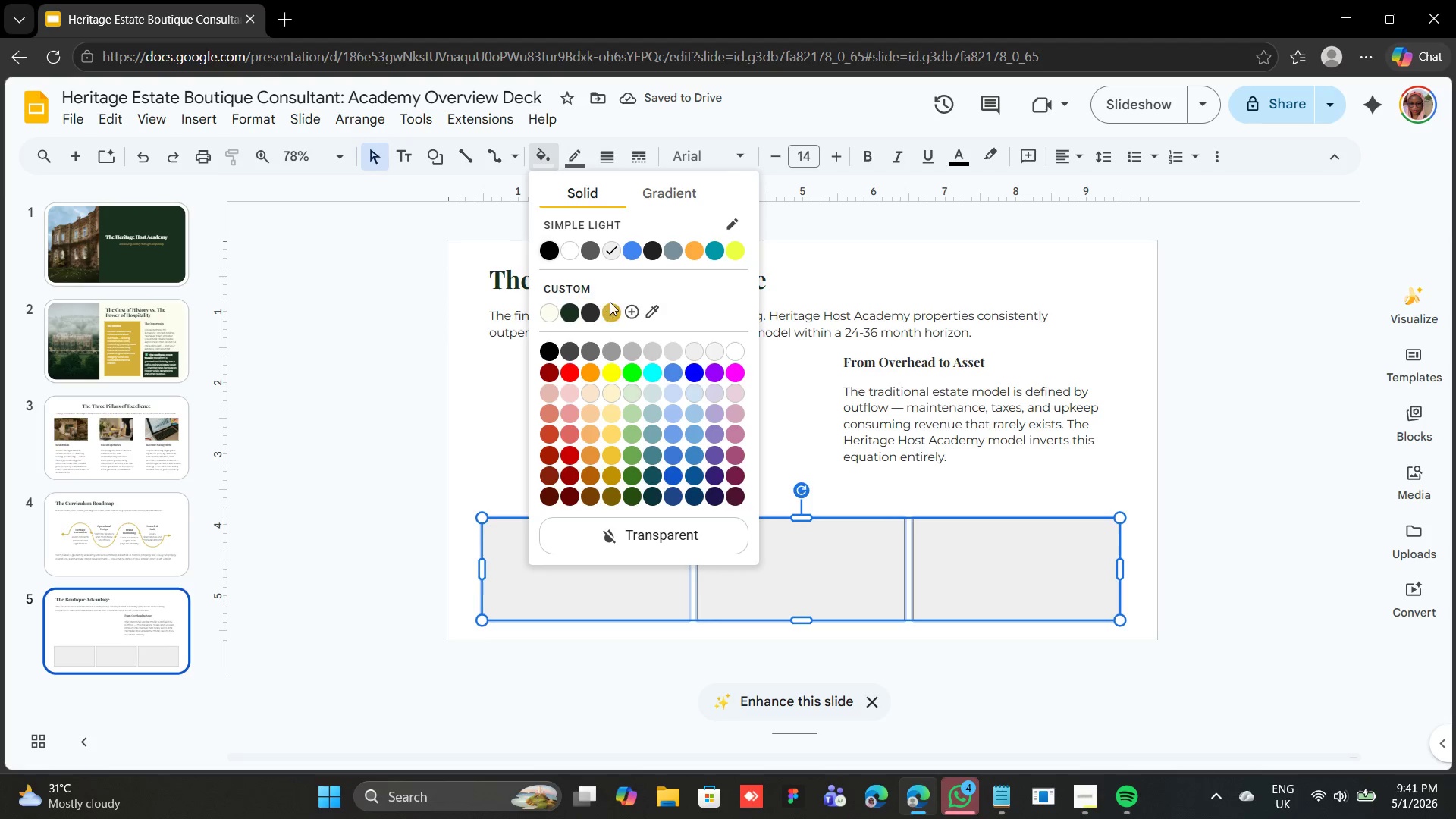 
left_click([610, 309])
 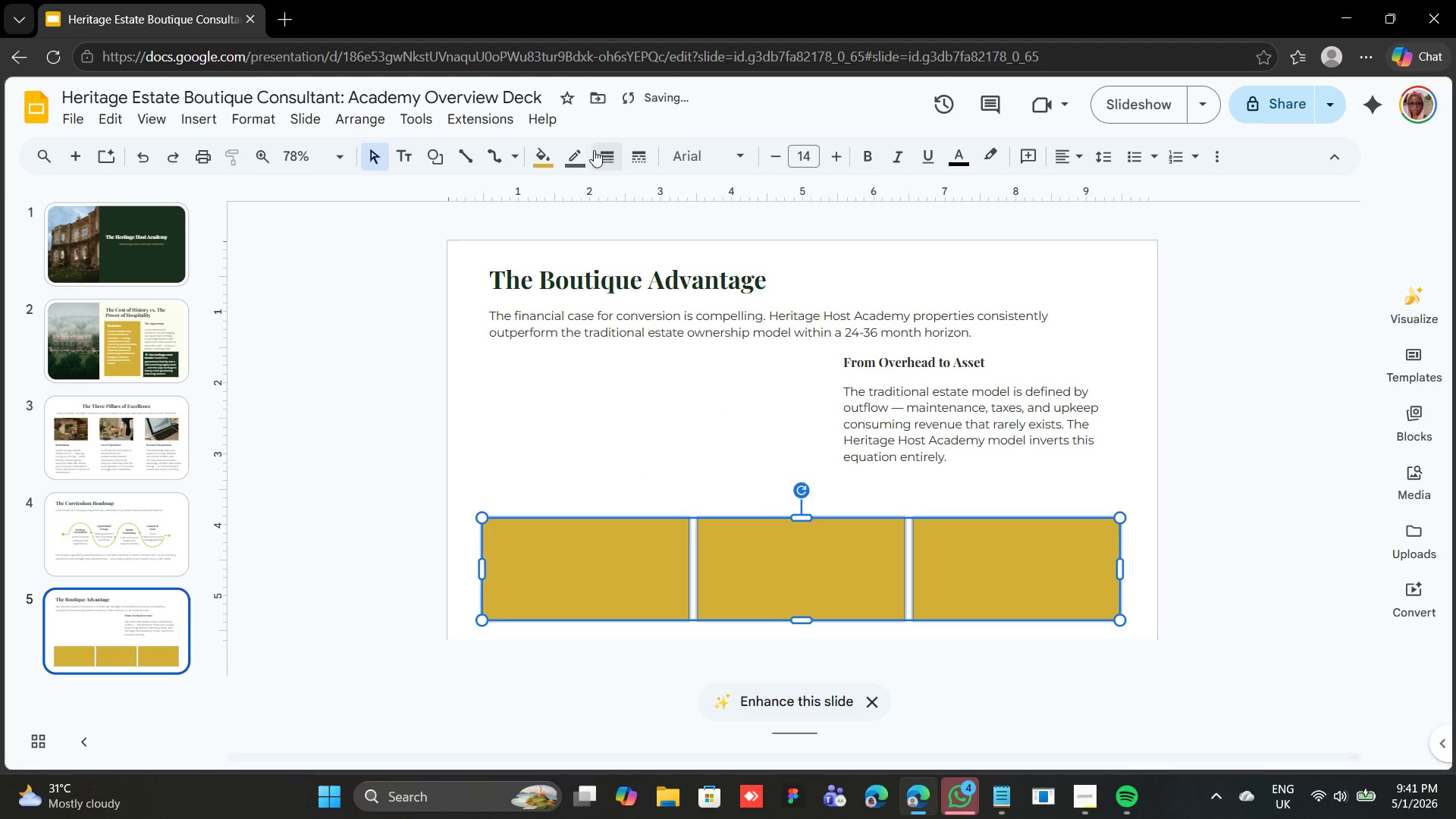 
left_click([582, 157])
 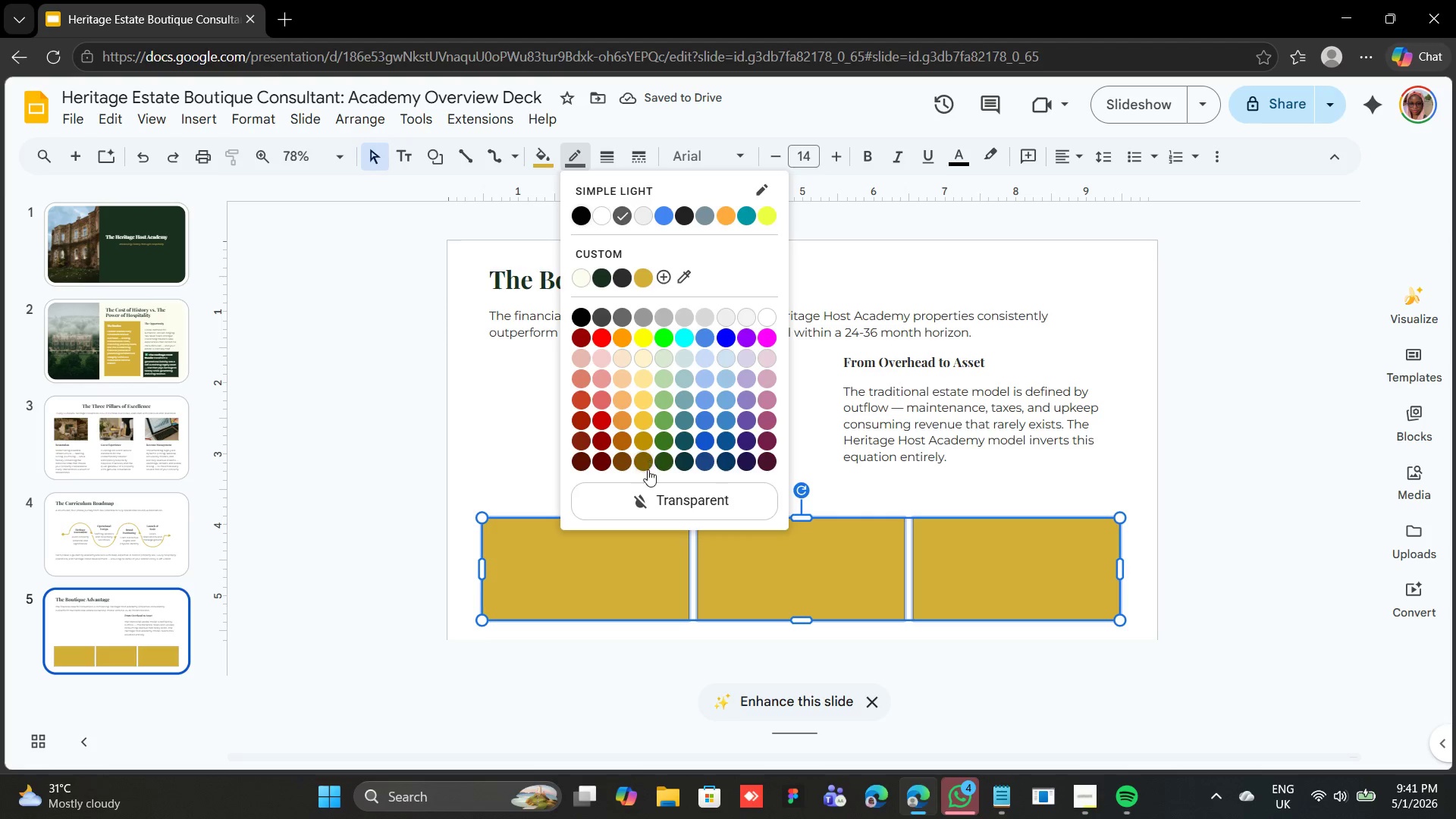 
left_click([646, 494])
 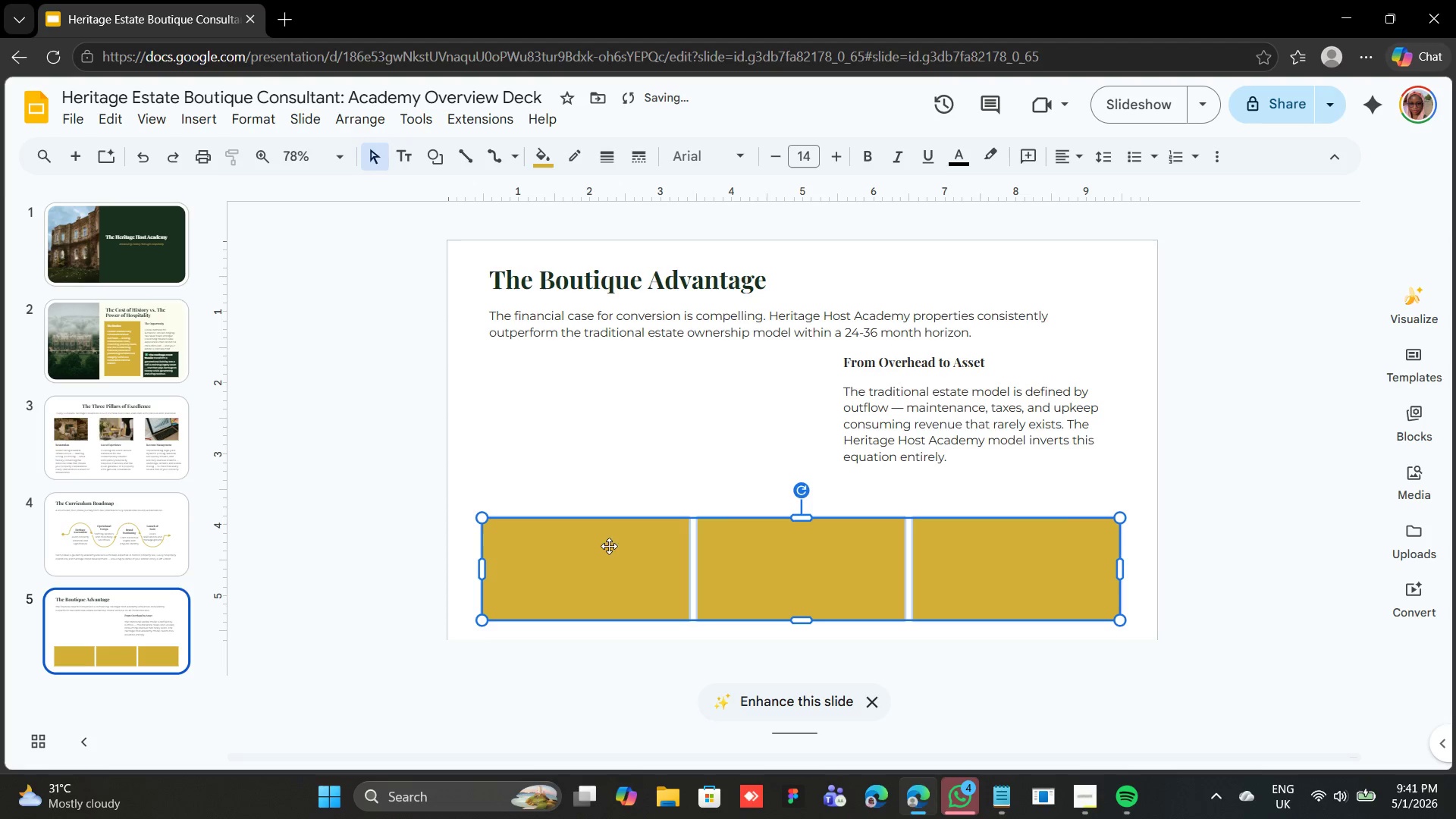 
left_click([641, 439])